 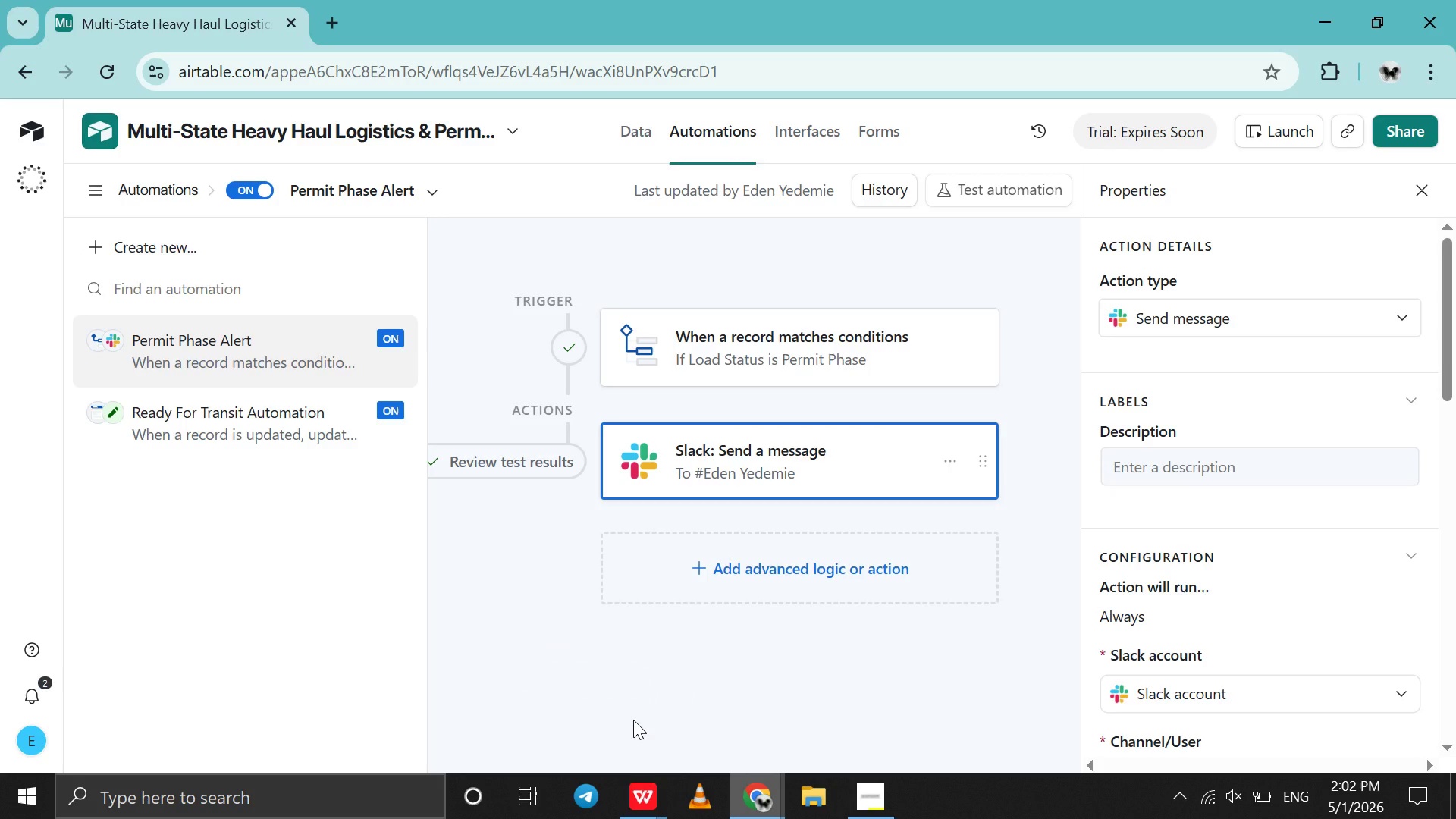 
left_click([886, 333])
 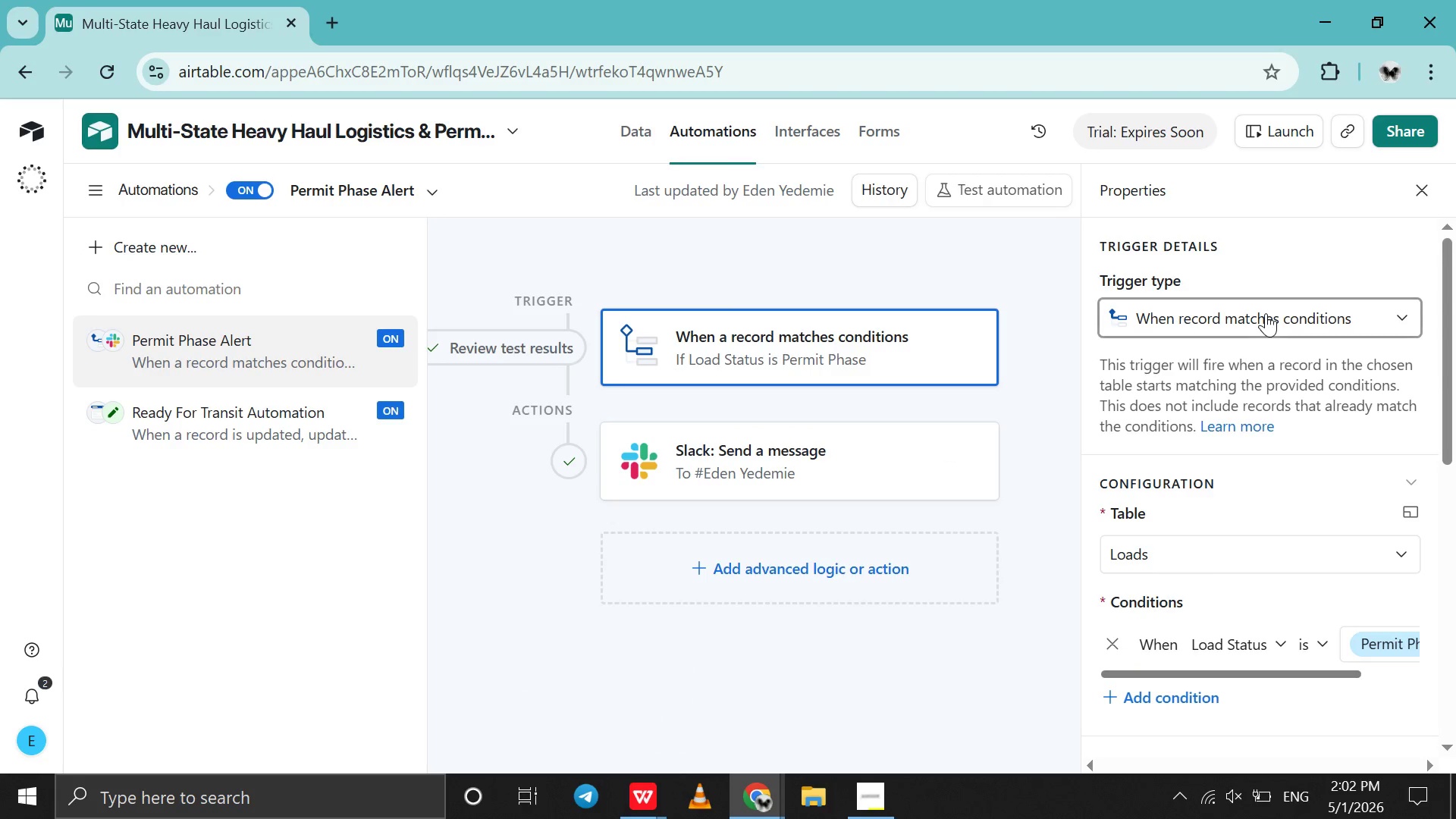 
left_click([1266, 313])
 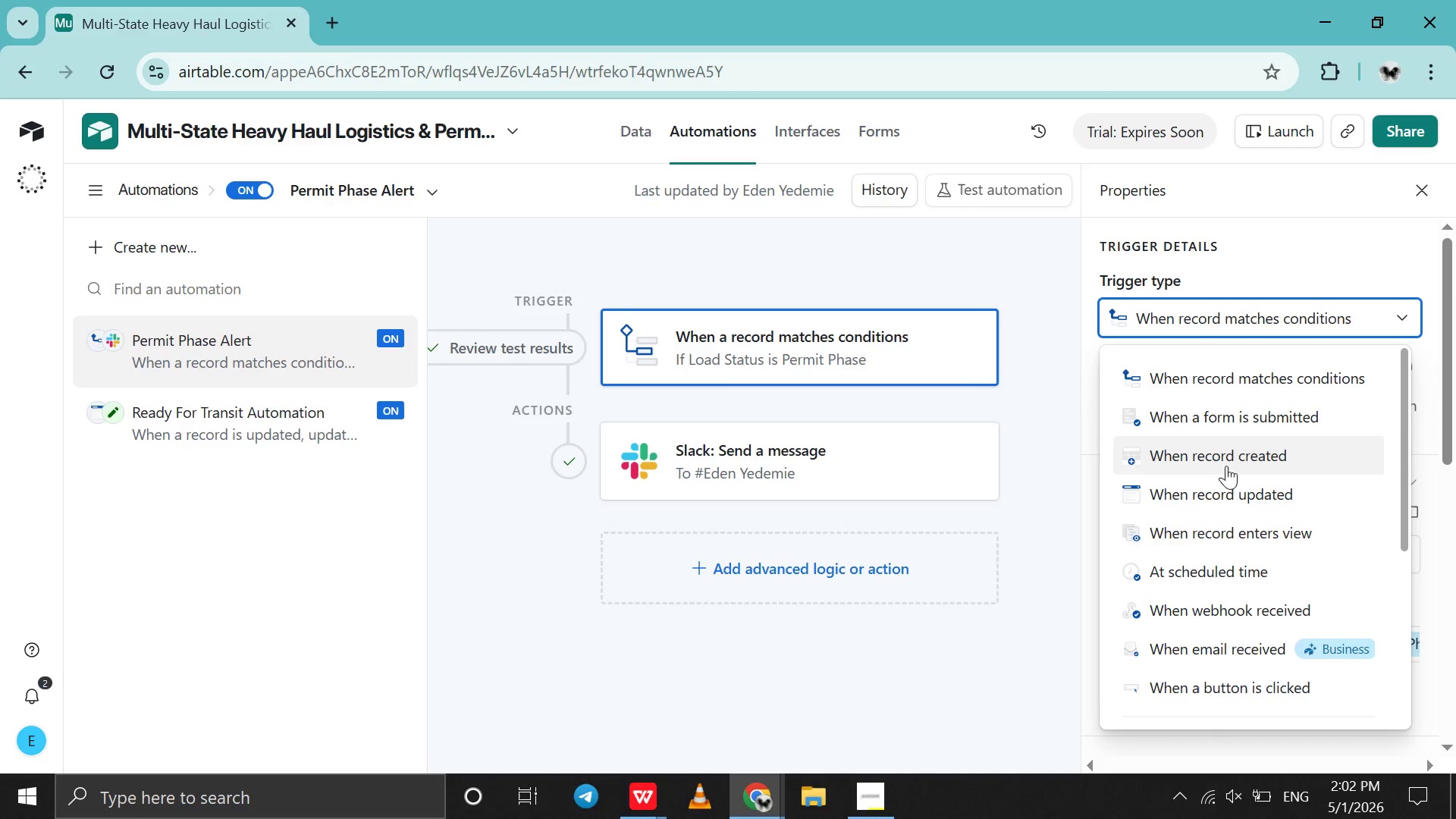 
left_click([1221, 510])
 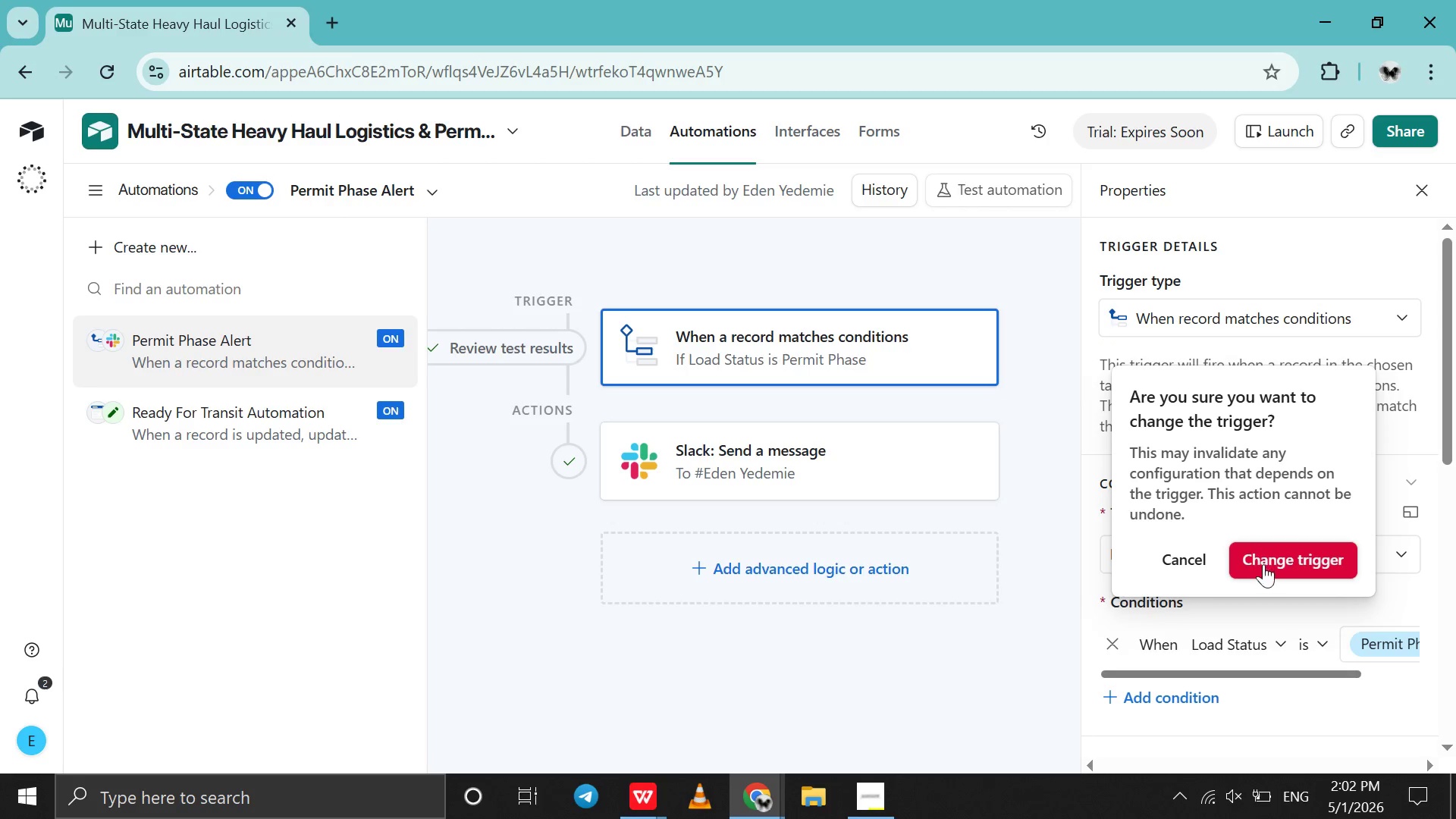 
left_click([1263, 564])
 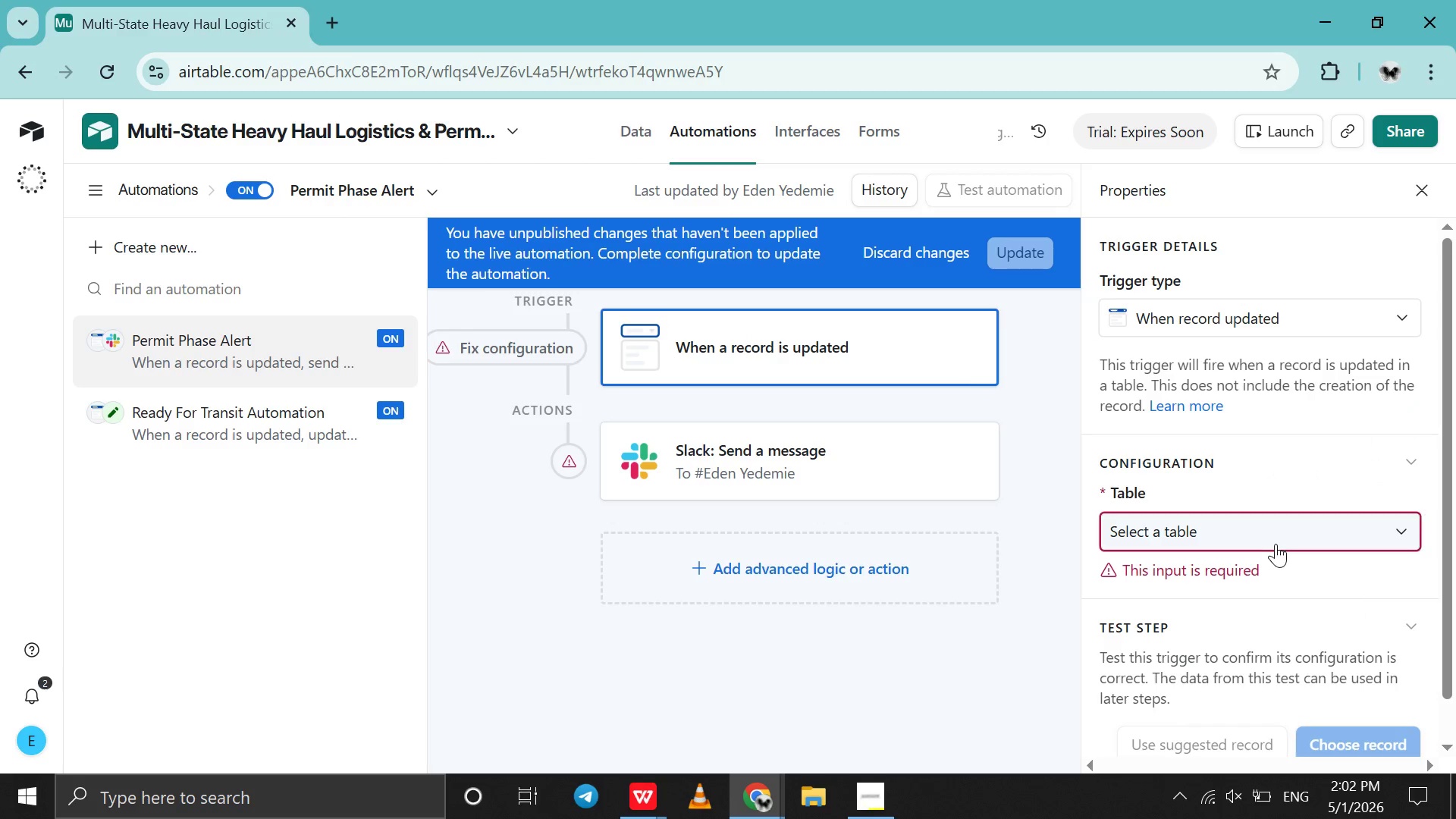 
left_click([1276, 544])
 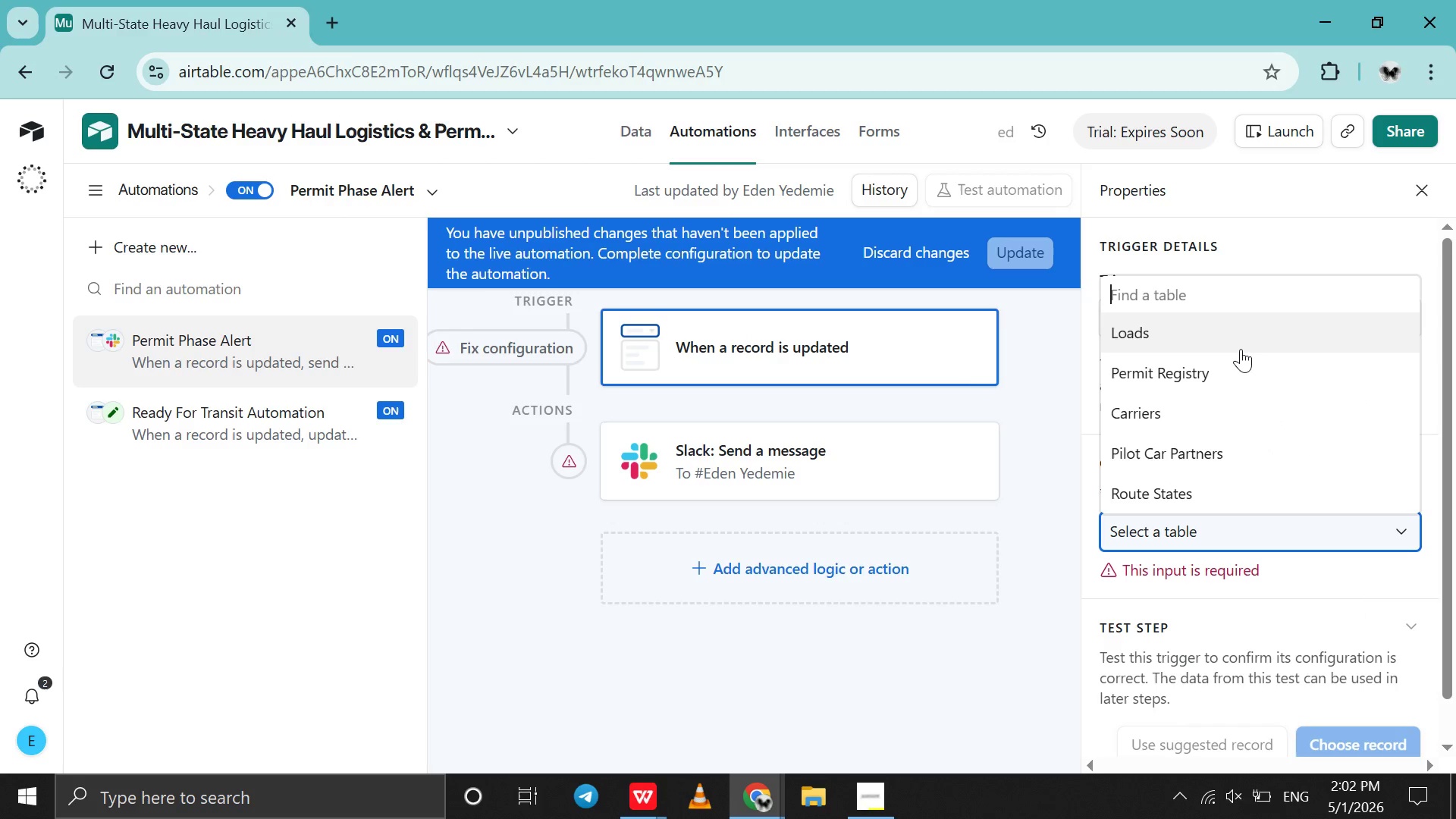 
left_click([1241, 349])
 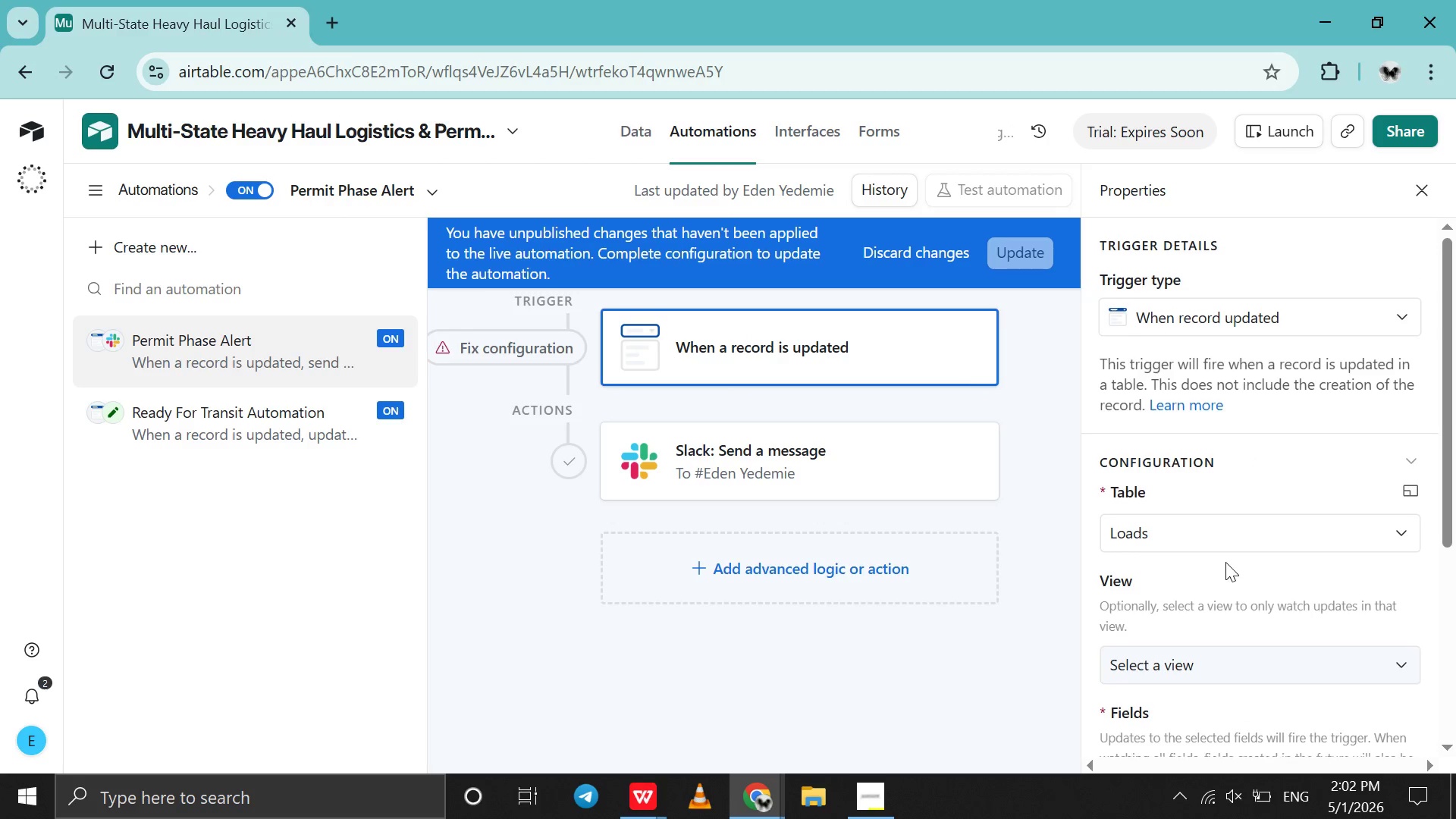 
scroll: coordinate [1225, 562], scroll_direction: down, amount: 1.0
 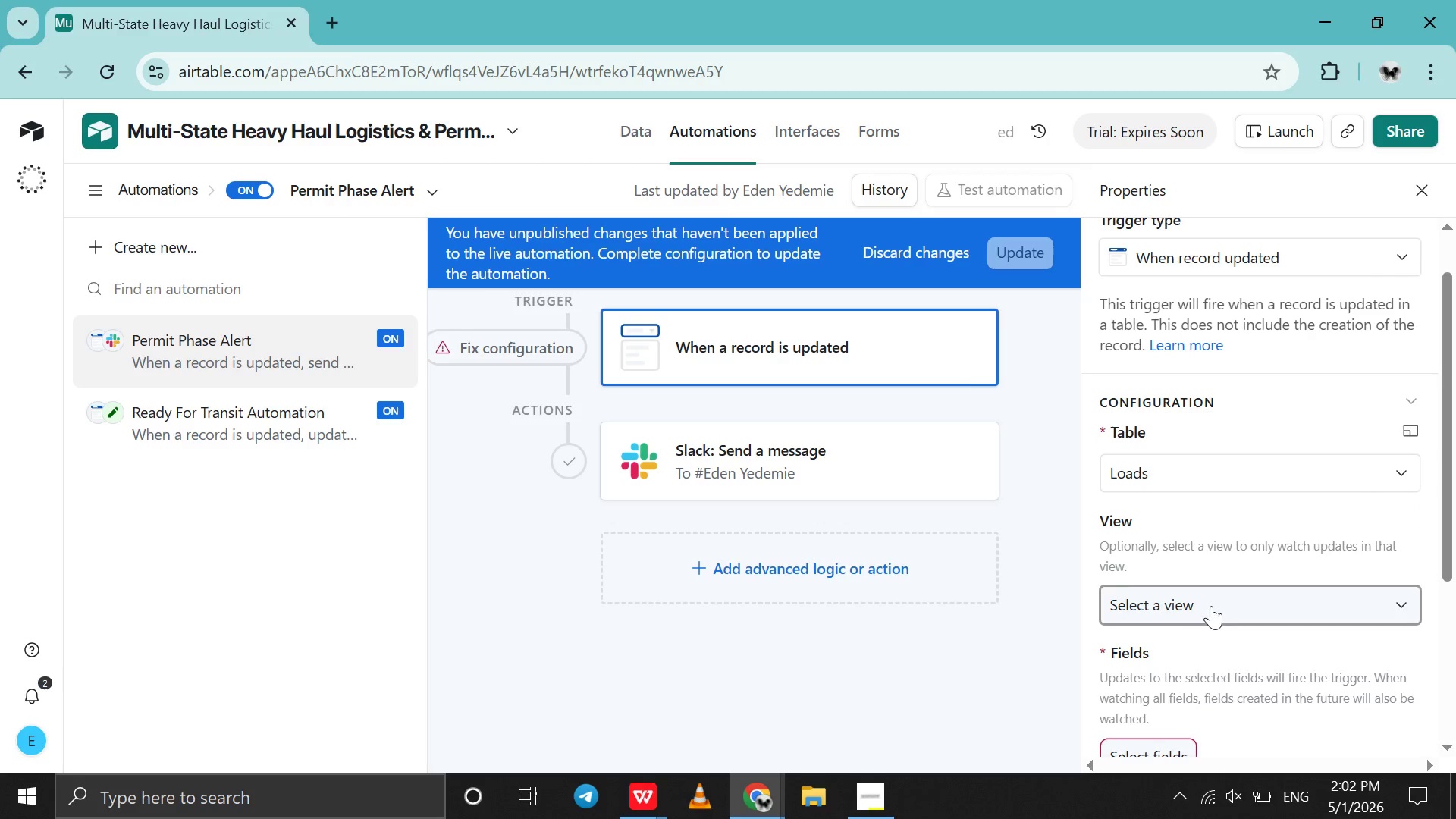 
left_click([1211, 606])
 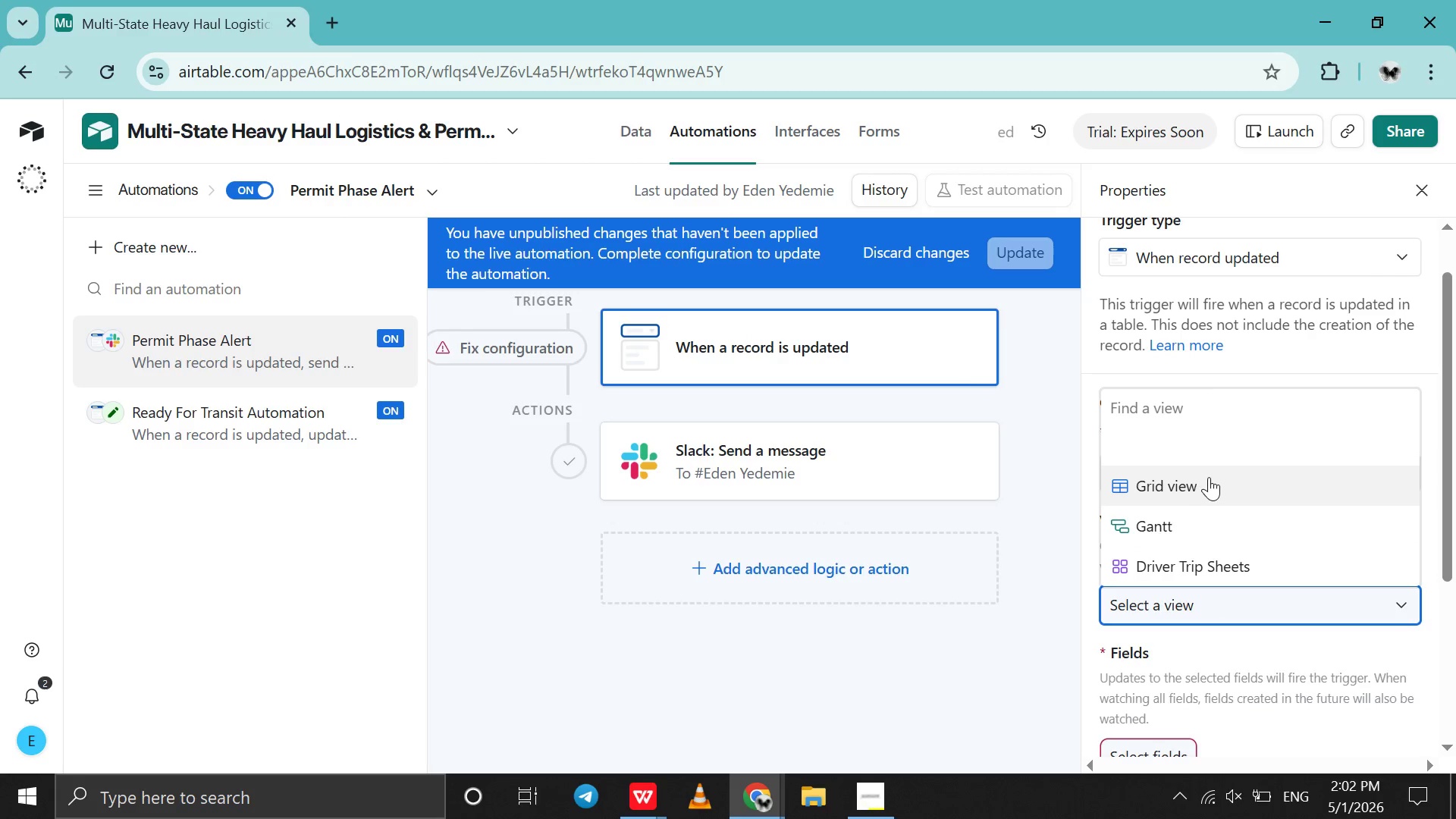 
left_click([1209, 477])
 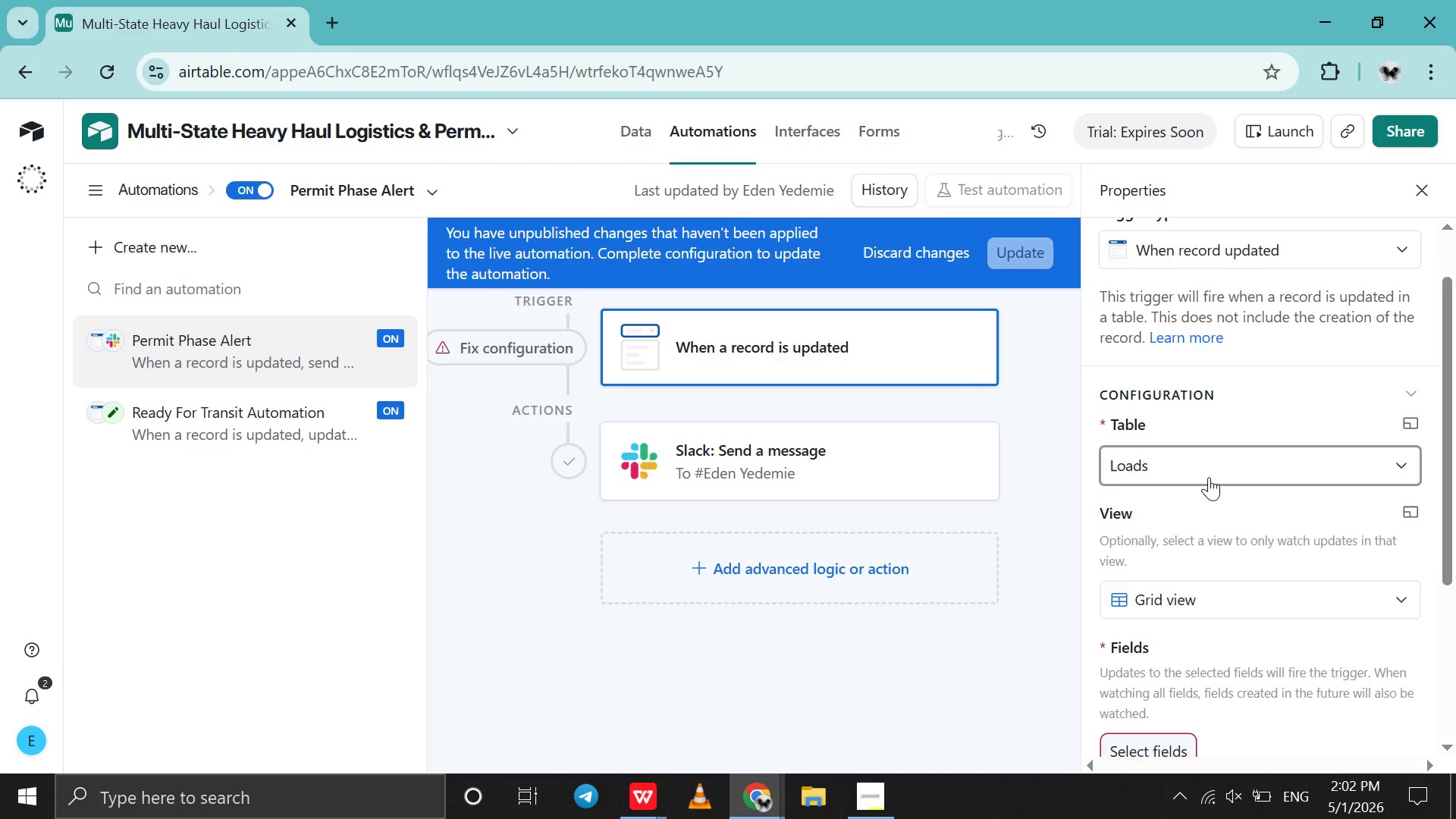 
scroll: coordinate [1209, 477], scroll_direction: down, amount: 5.0
 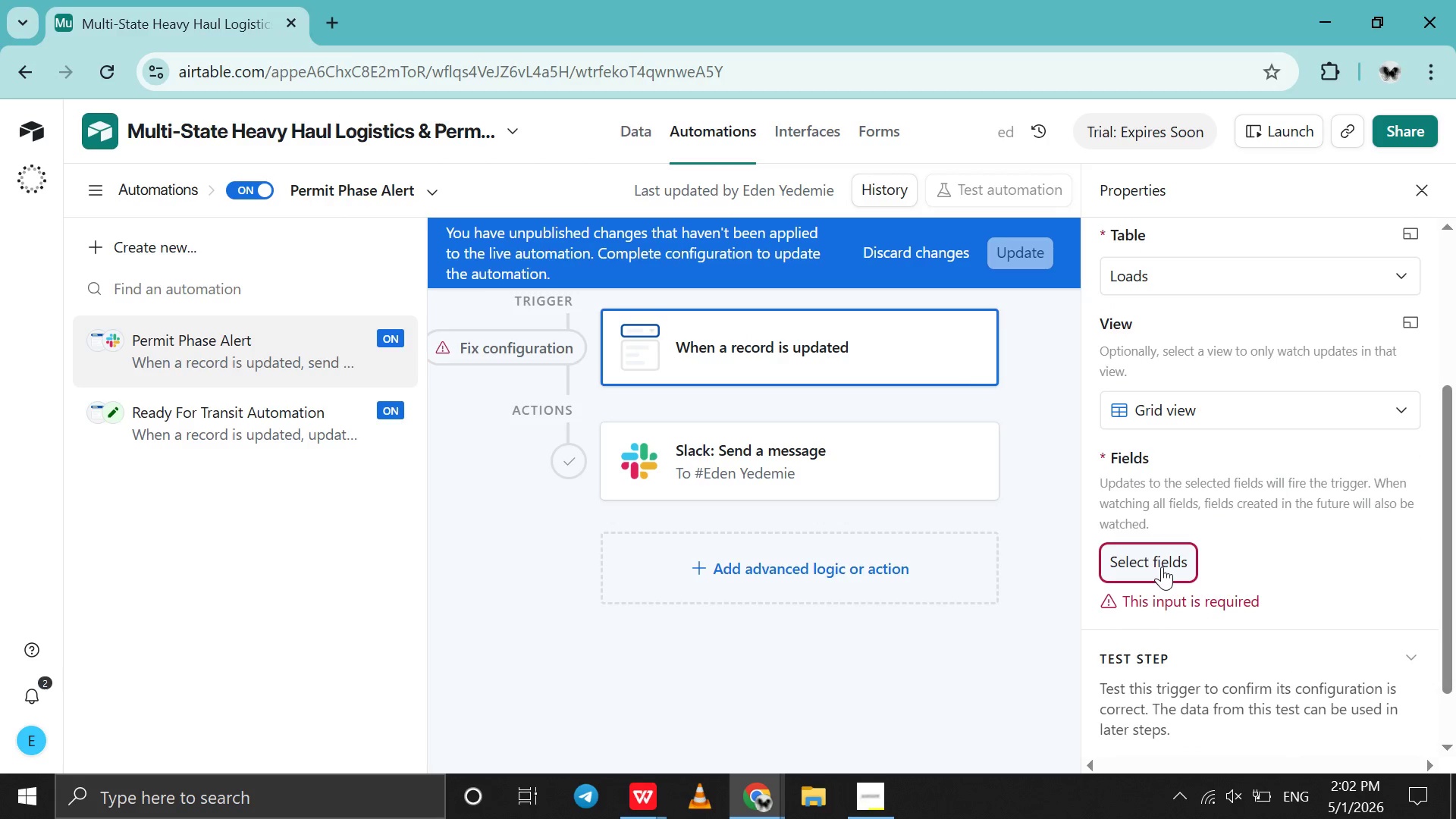 
left_click([1162, 566])
 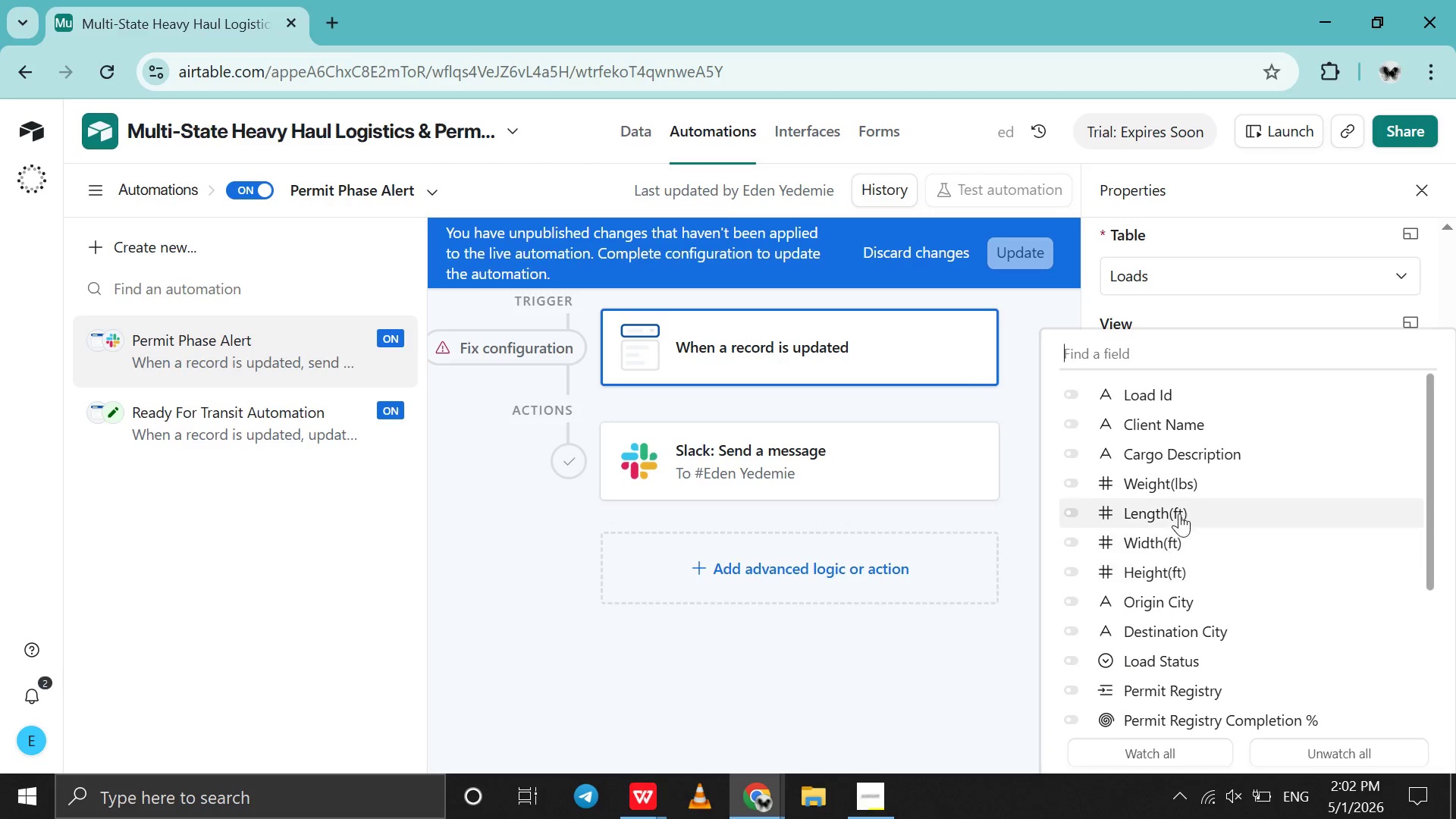 
mouse_move([1181, 526])
 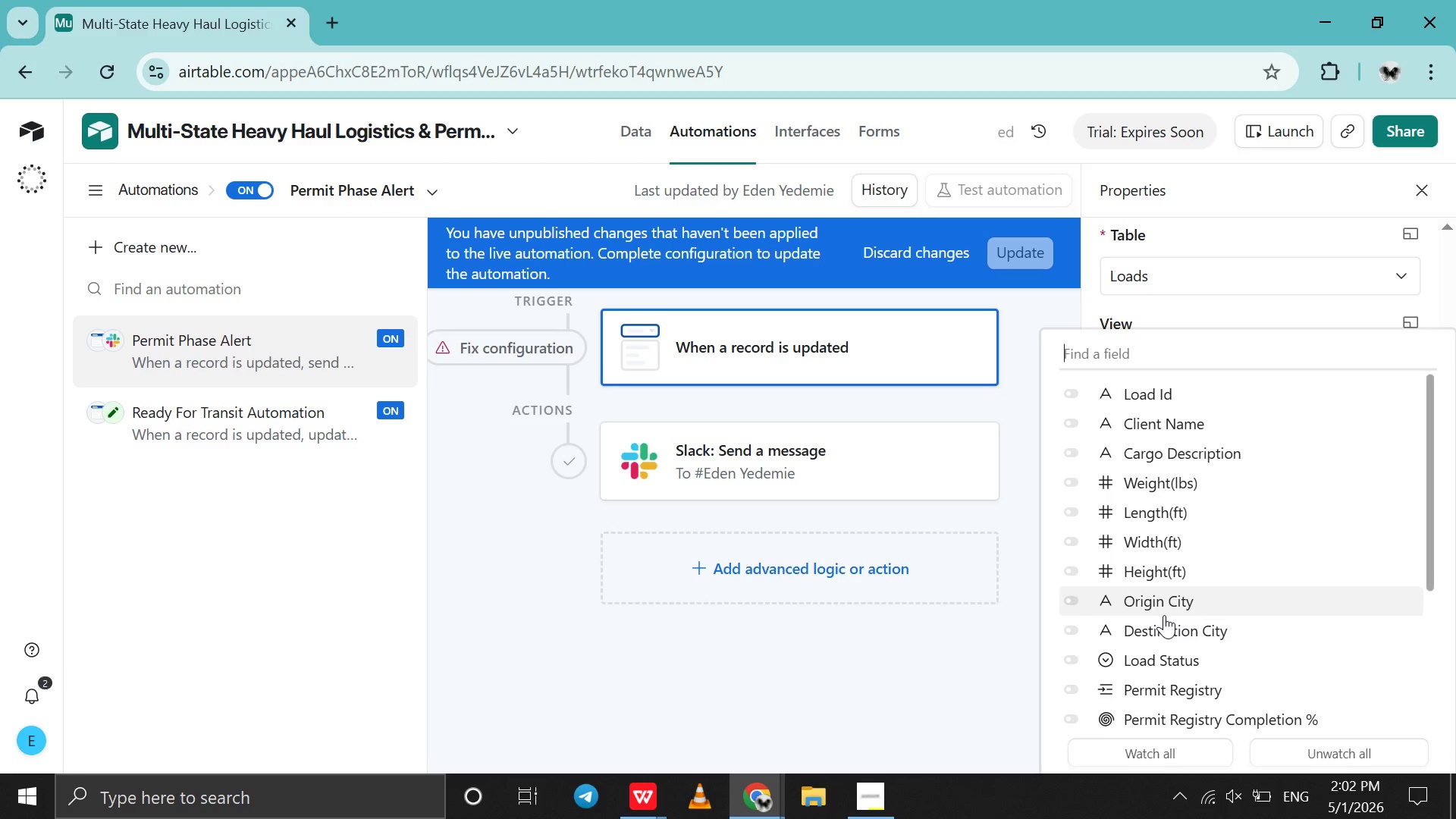 
scroll: coordinate [1164, 615], scroll_direction: down, amount: 2.0
 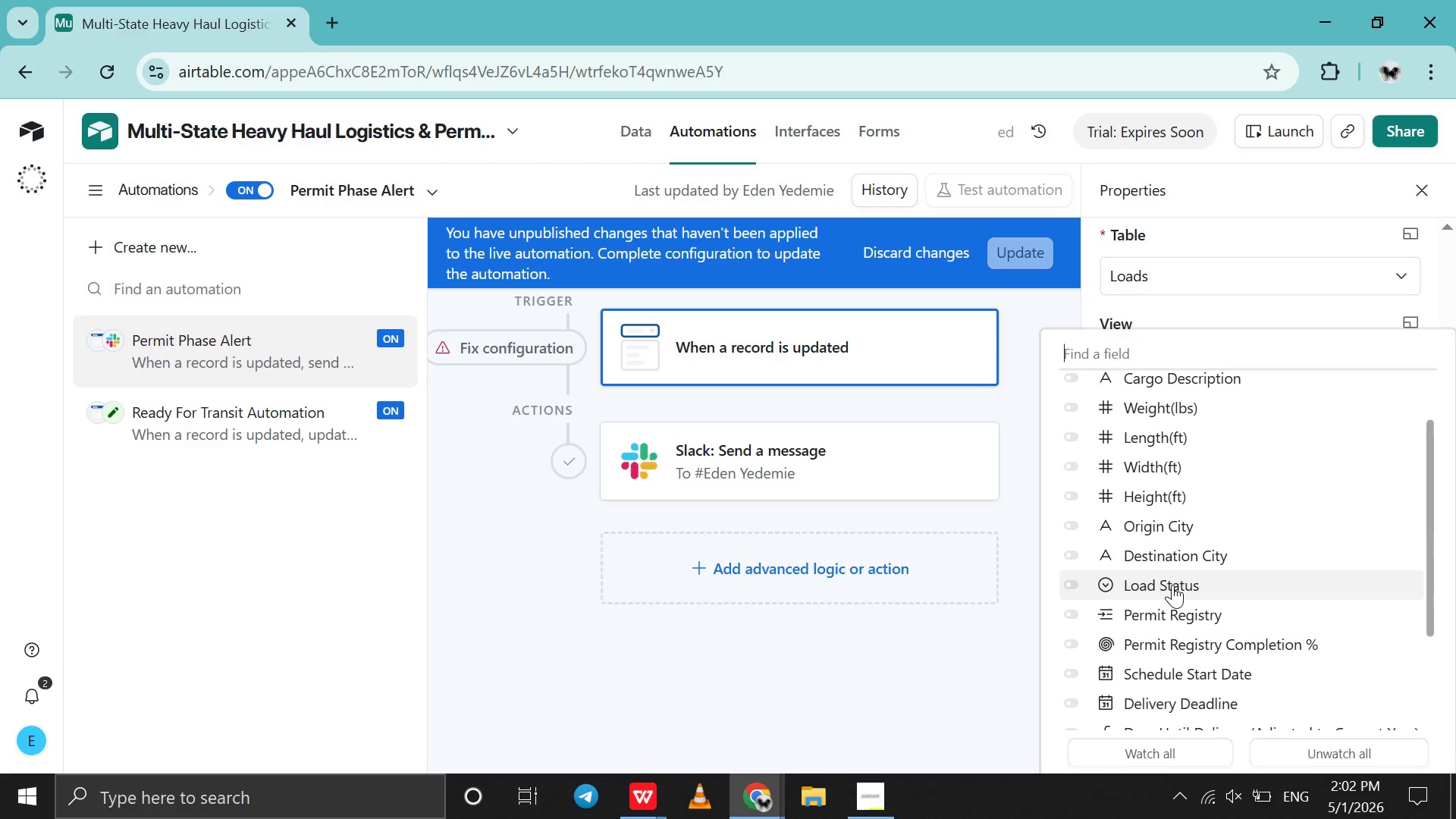 
left_click([1172, 585])
 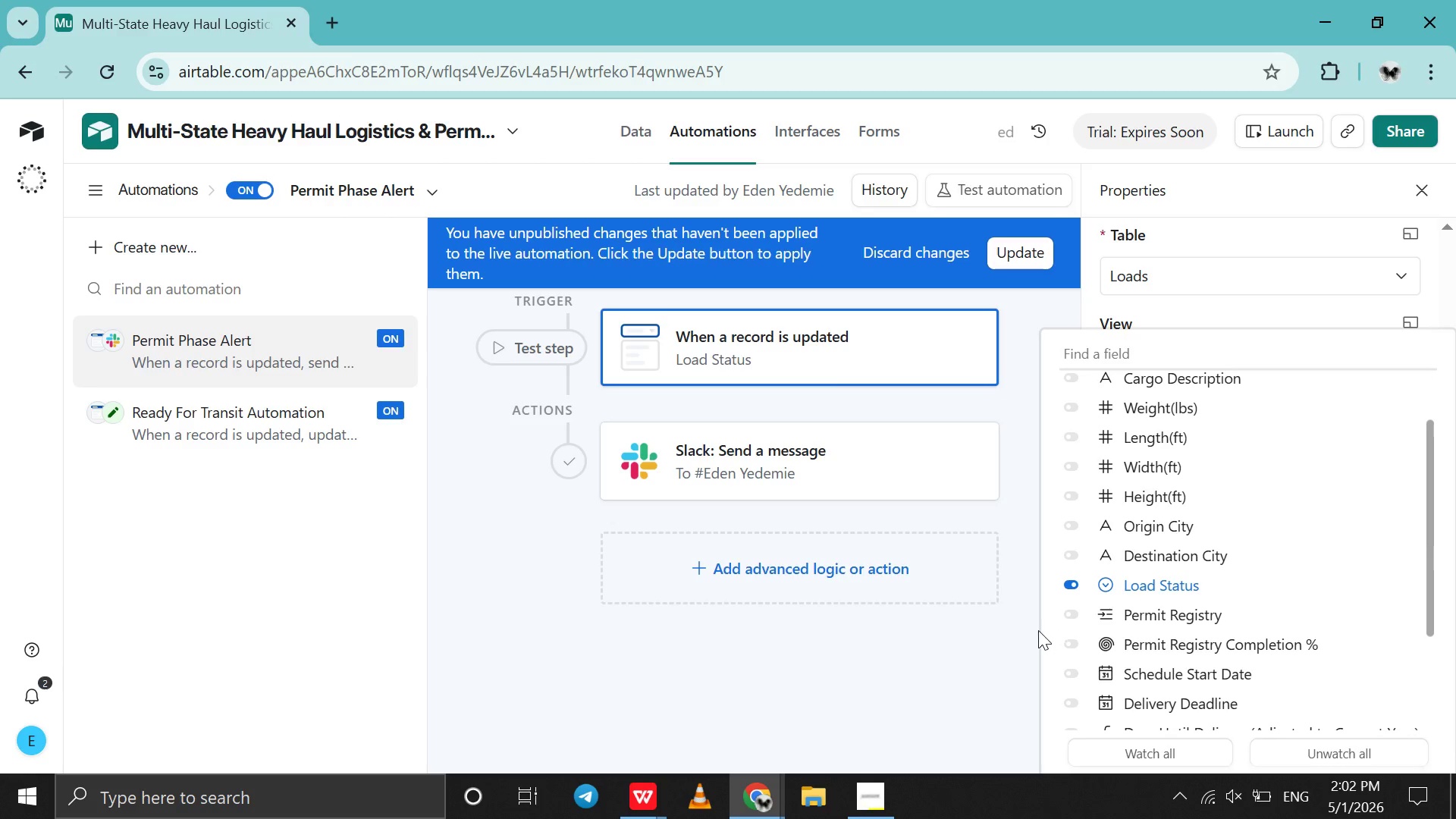 
left_click([1025, 653])
 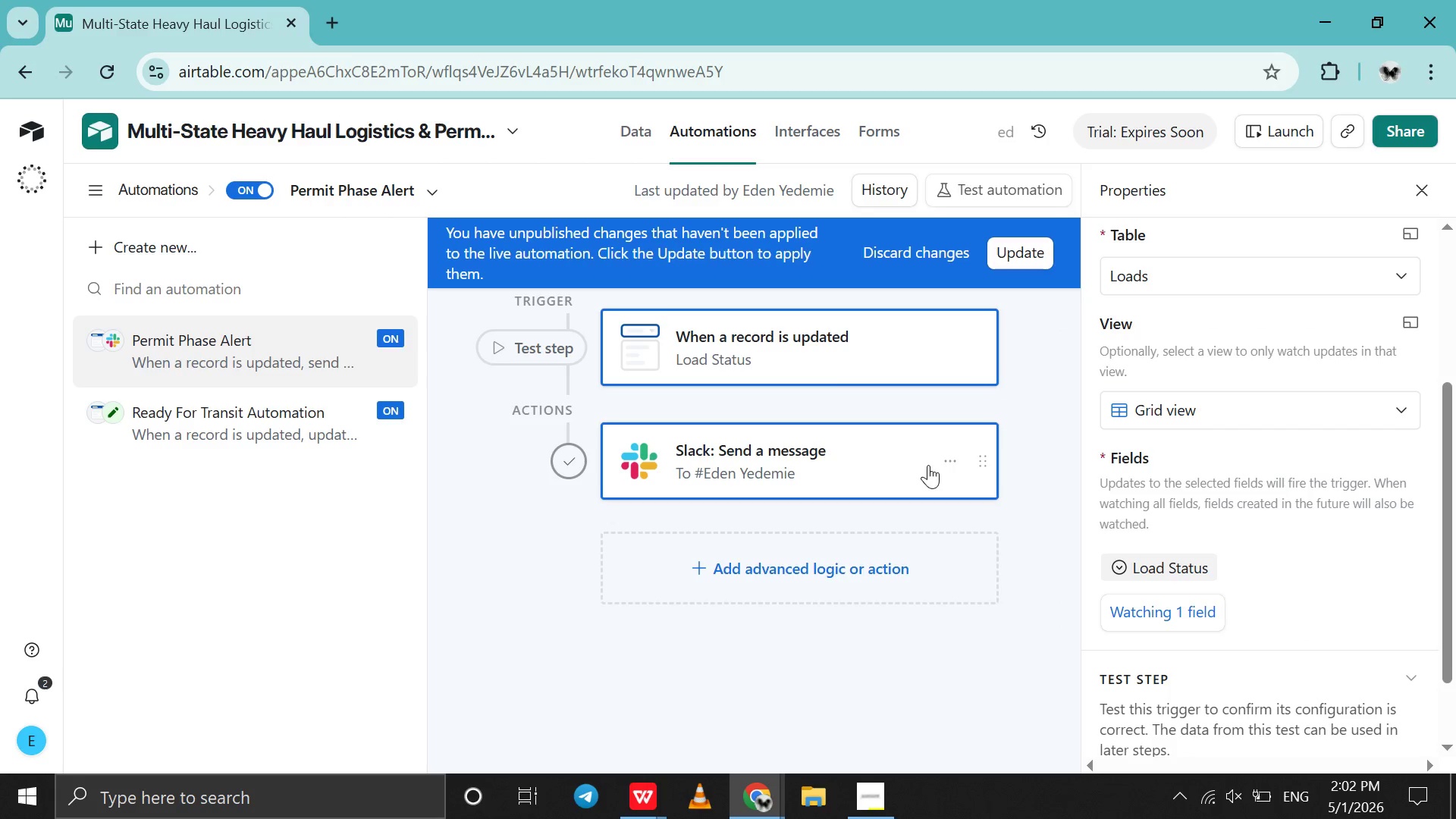 
left_click([928, 465])
 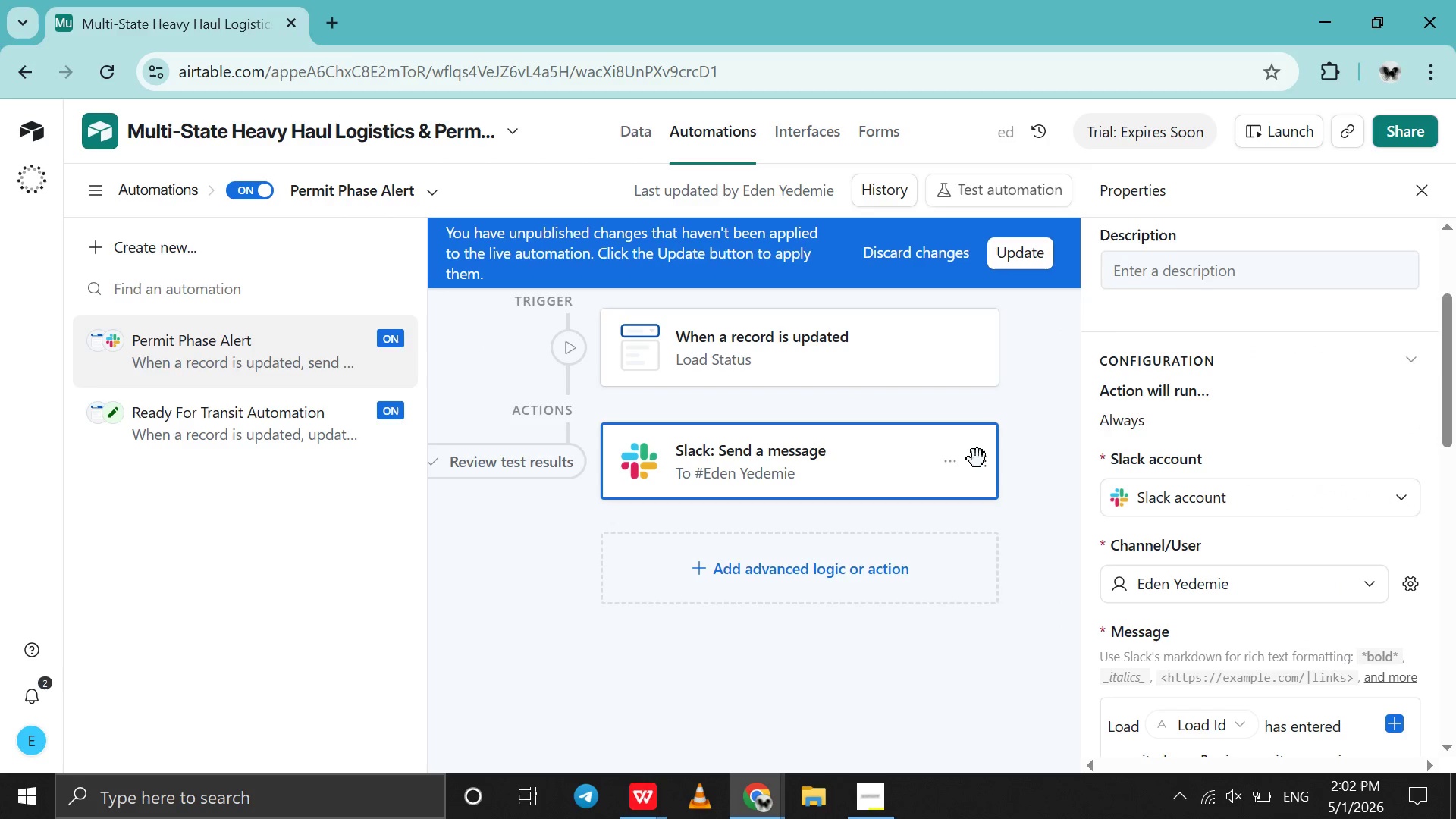 
left_click([977, 459])
 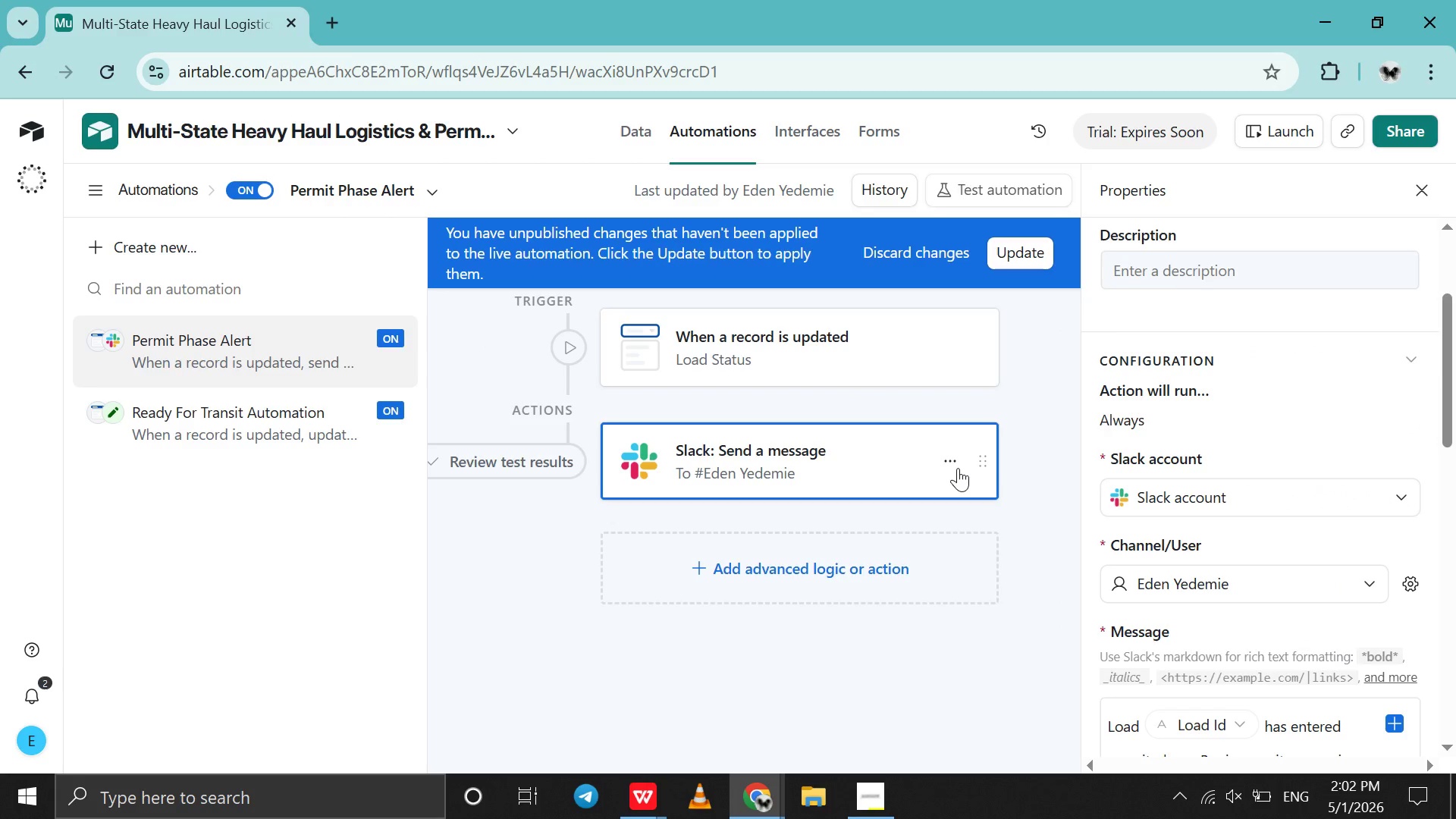 
left_click([958, 468])
 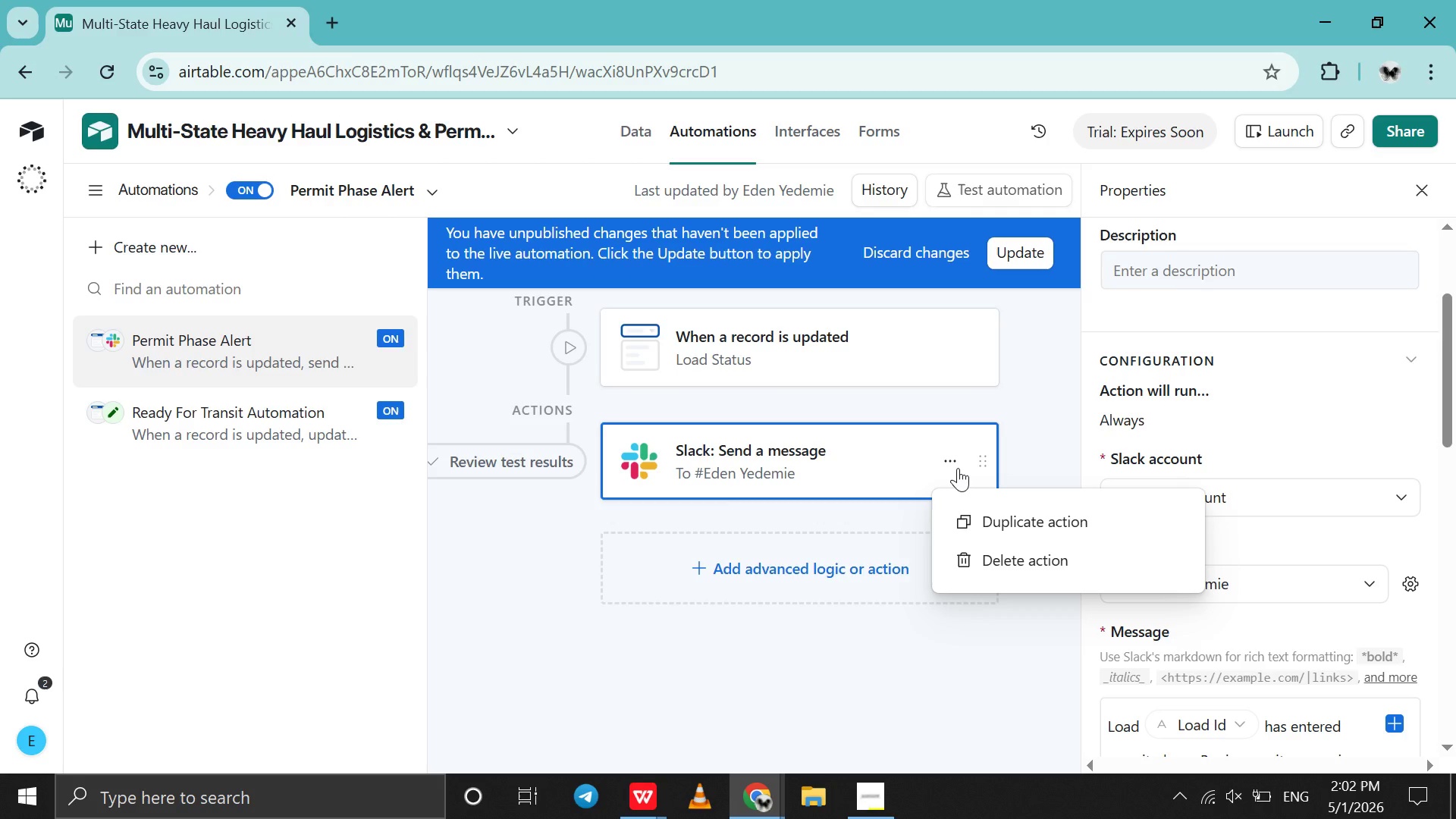 
left_click([958, 468])
 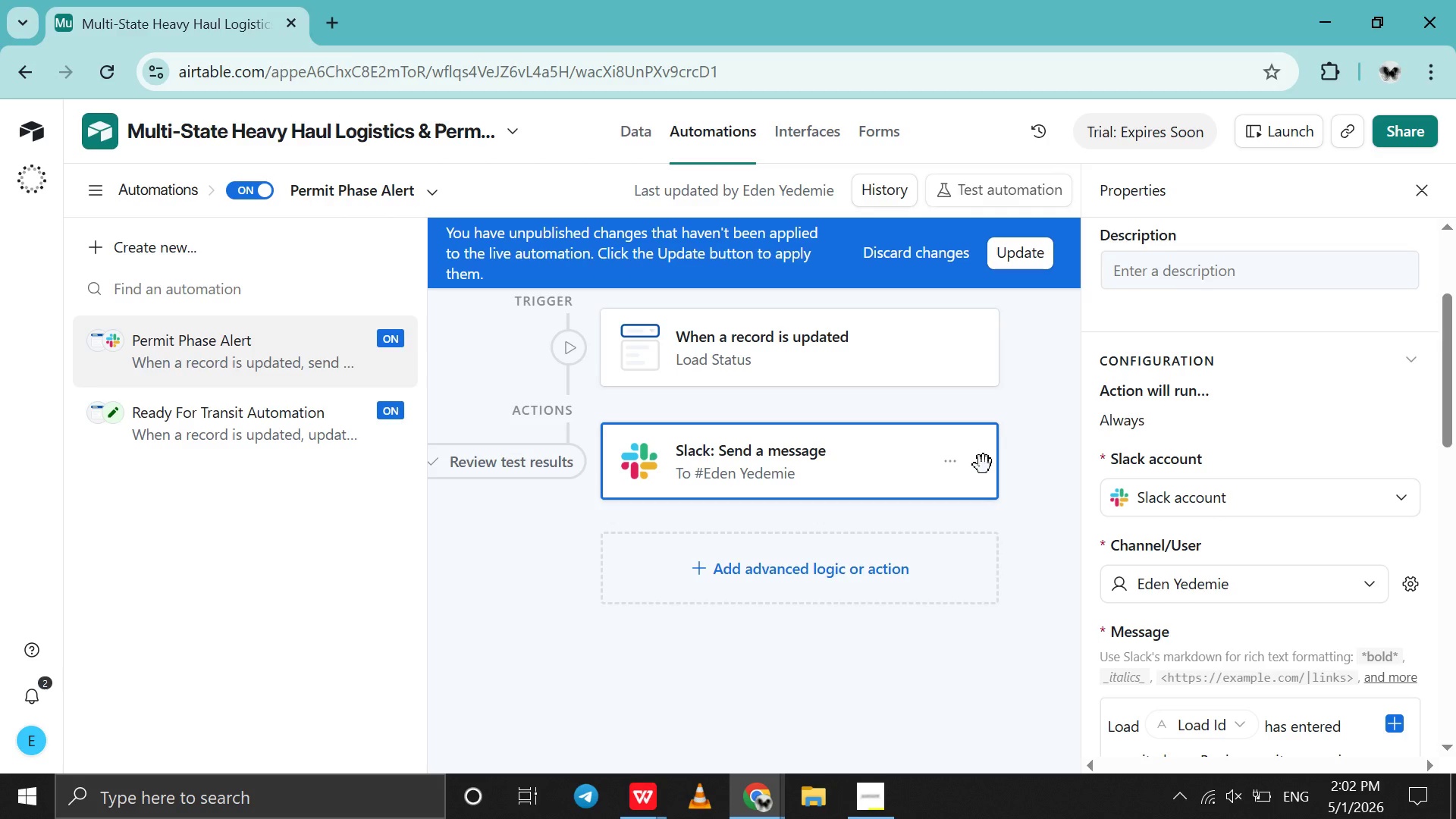 
left_click([984, 465])
 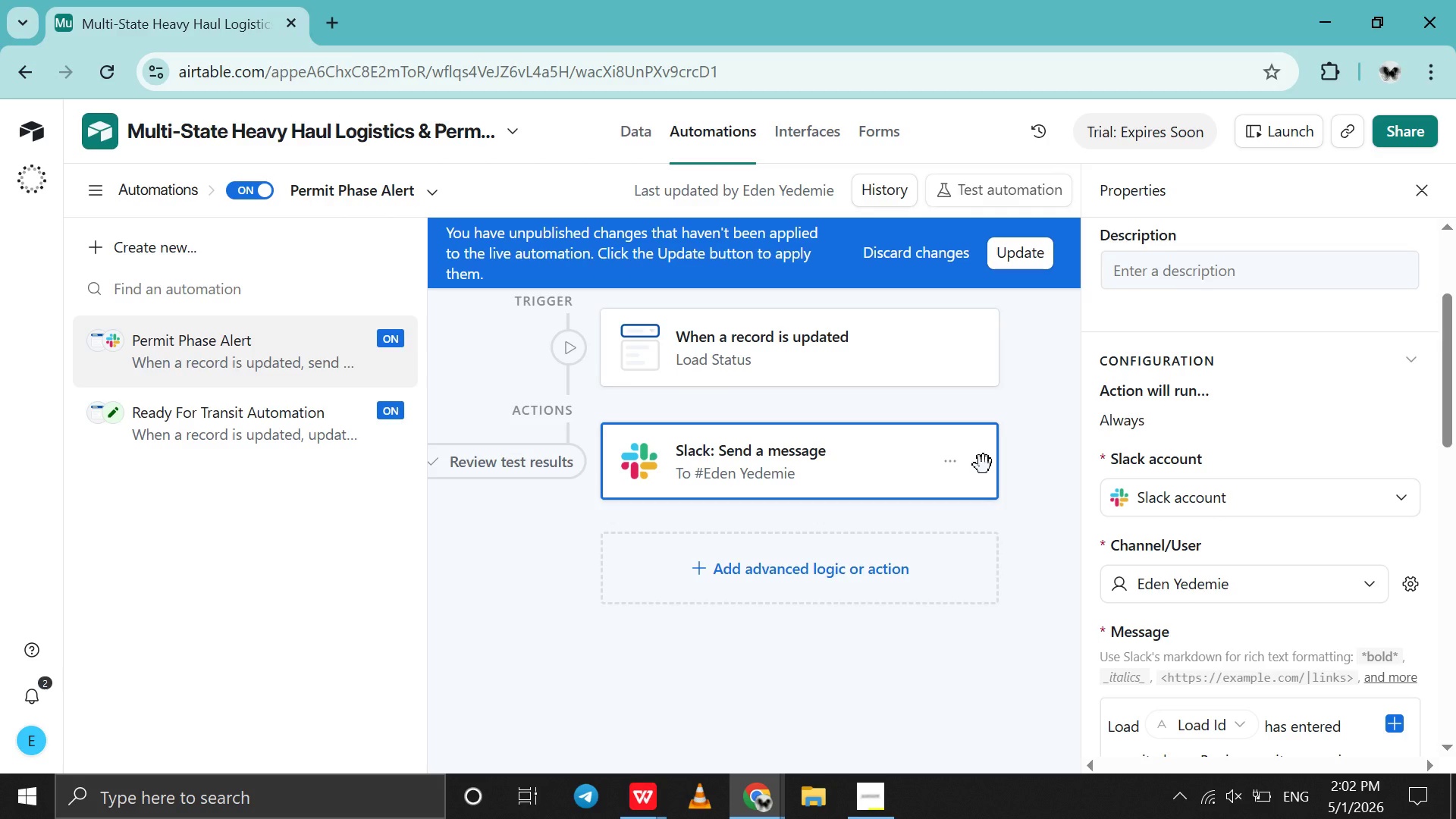 
right_click([984, 465])
 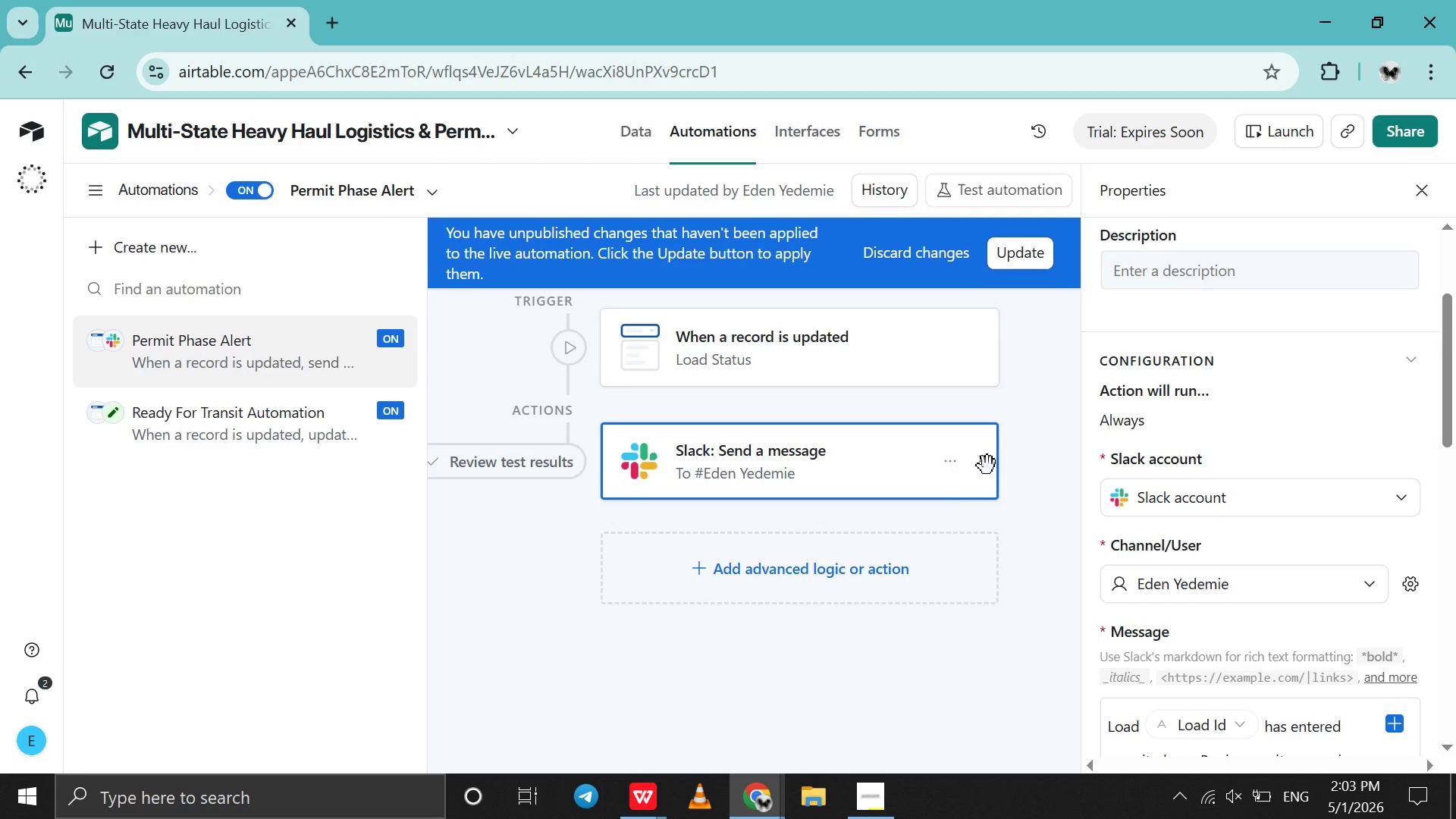 
left_click_drag(start_coordinate=[852, 478], to_coordinate=[841, 579])
 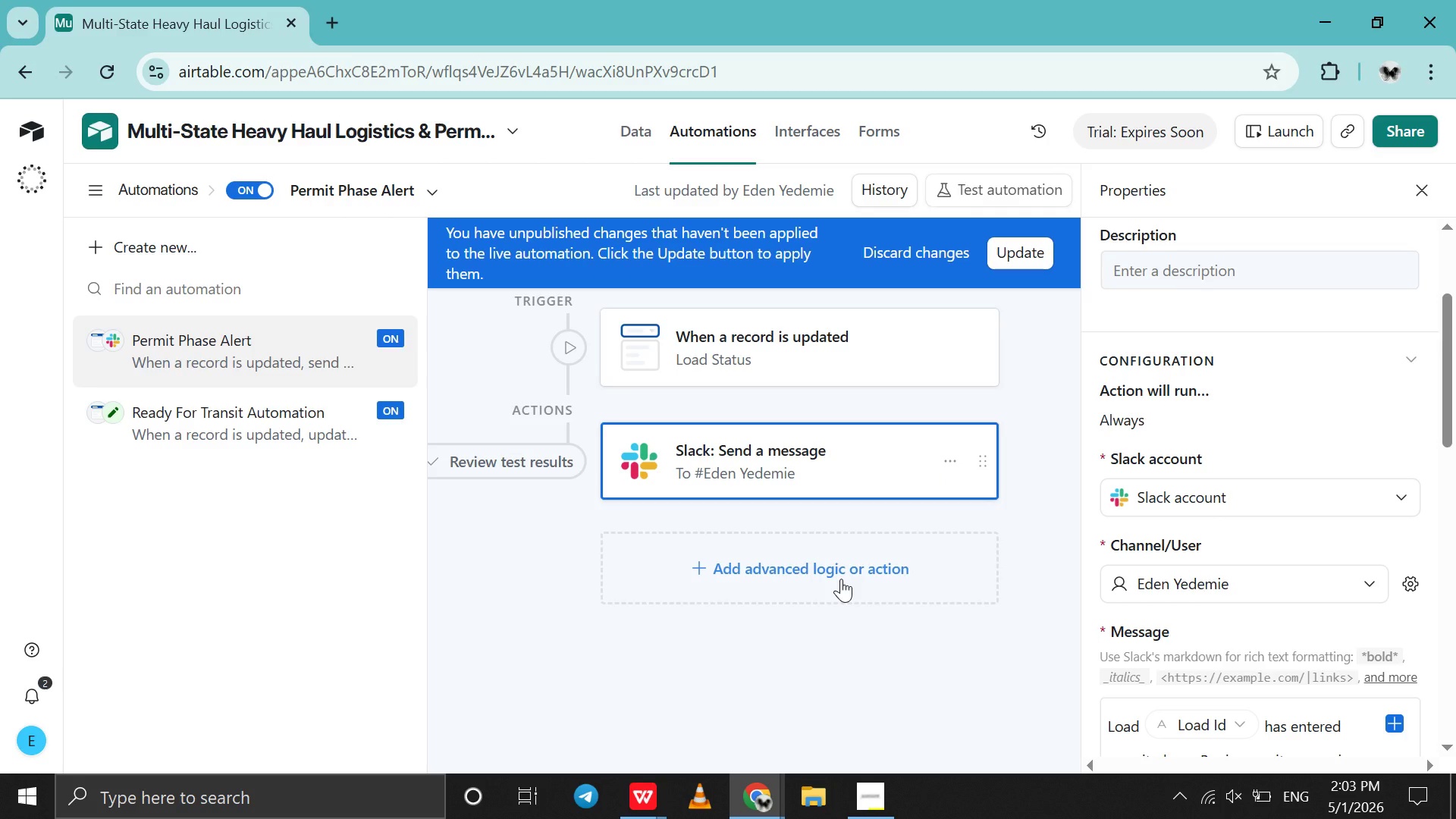 
left_click([841, 579])
 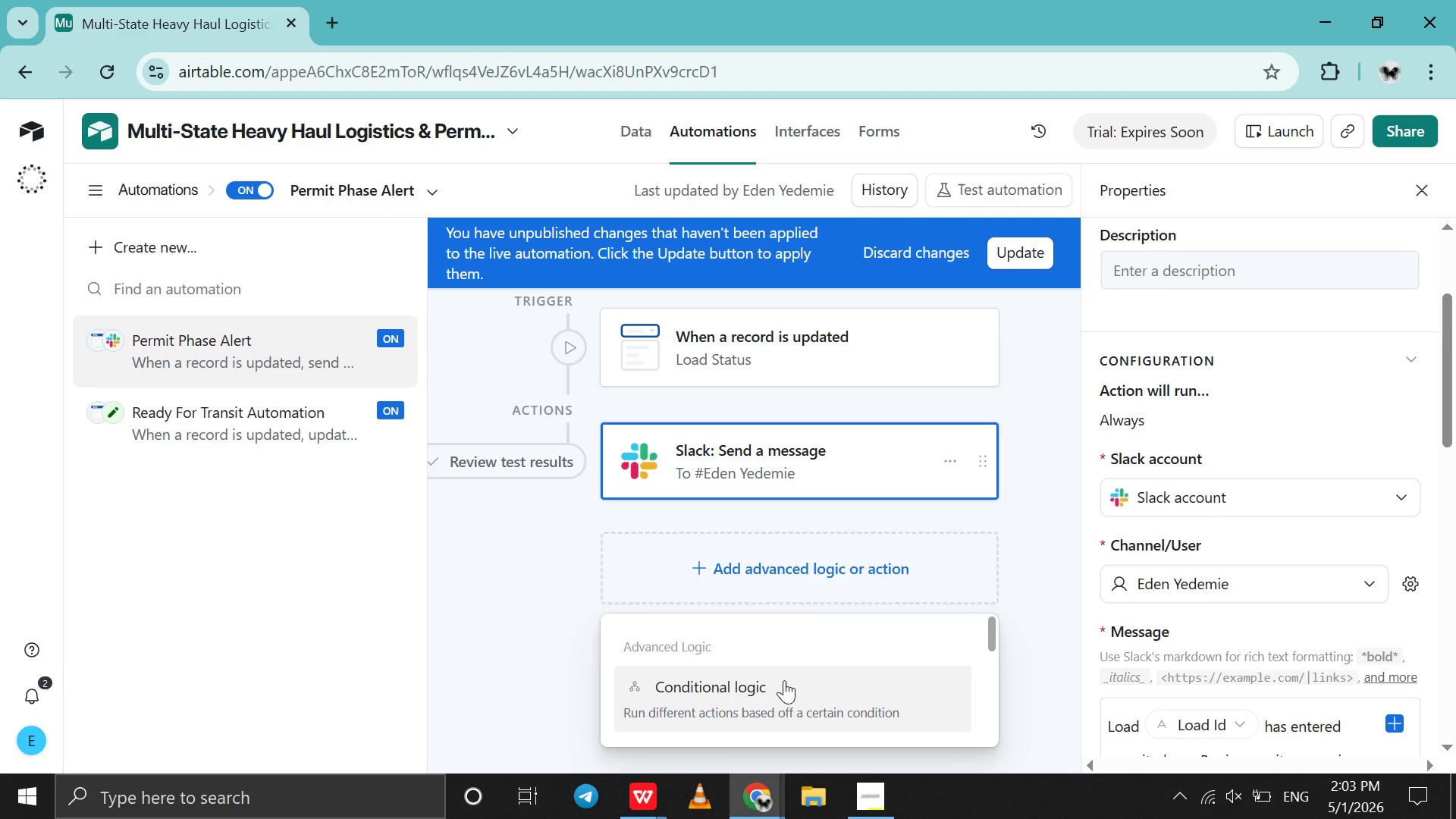 
left_click([784, 680])
 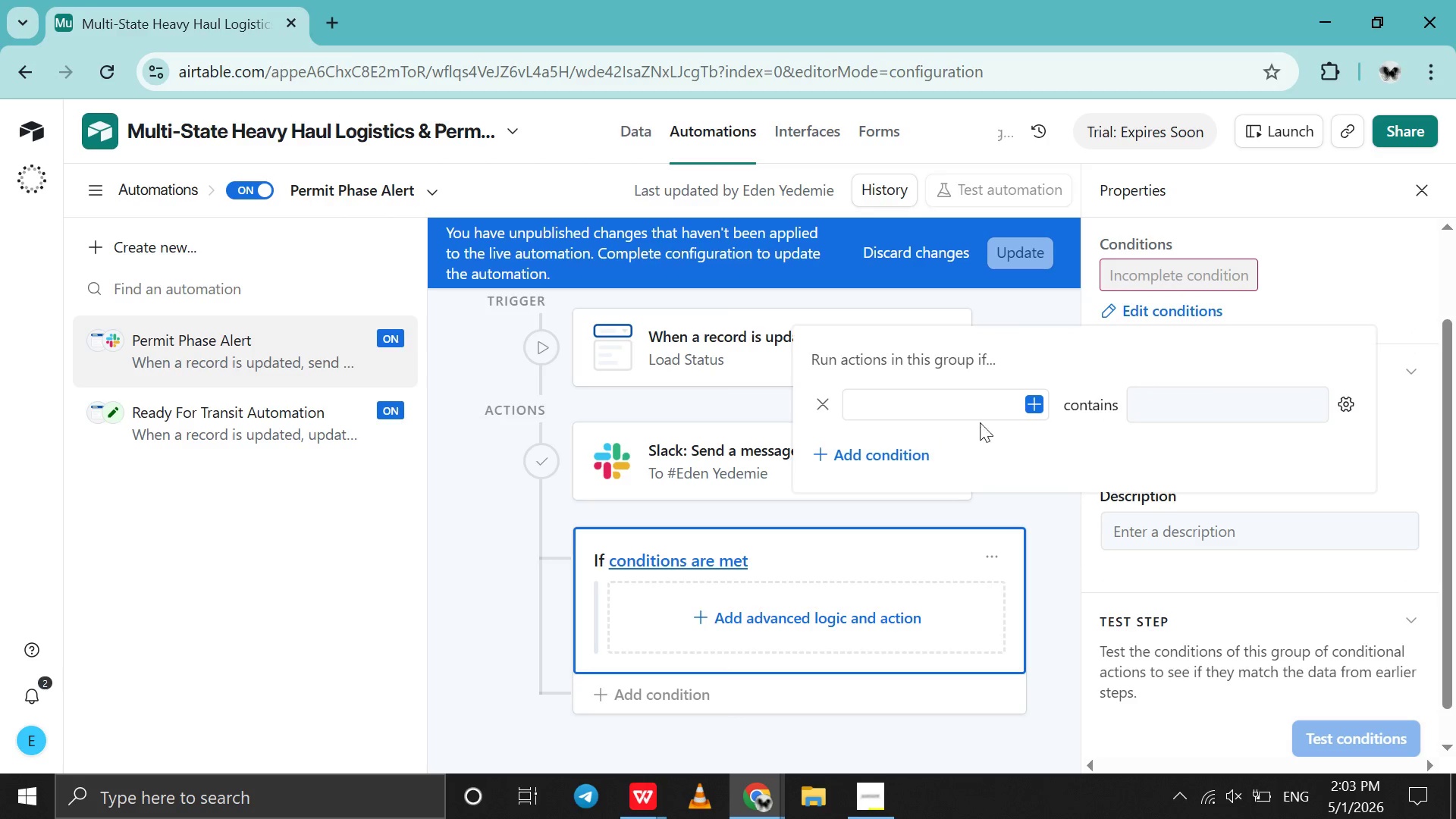 
left_click([1021, 401])
 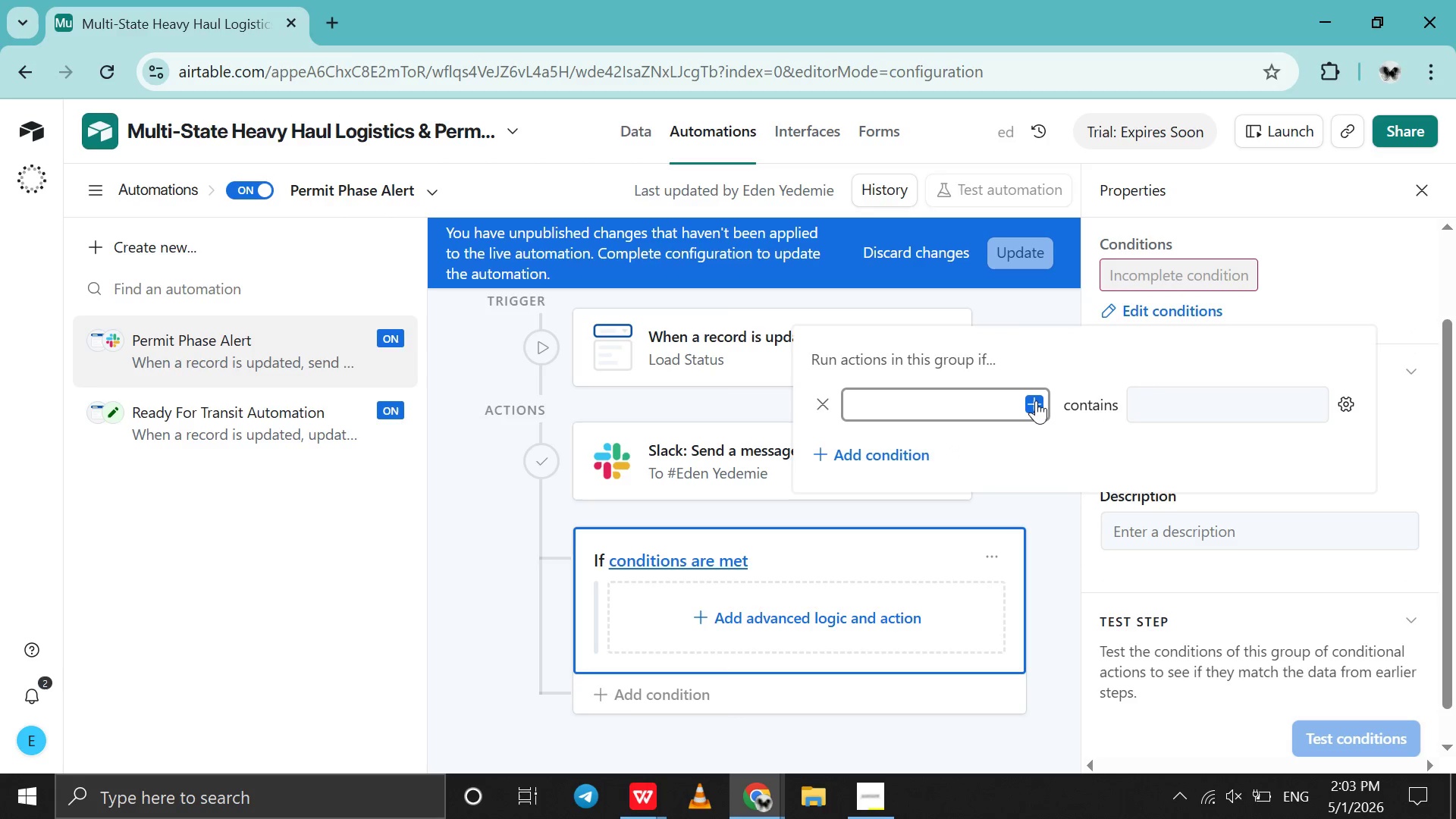 
left_click([1036, 400])
 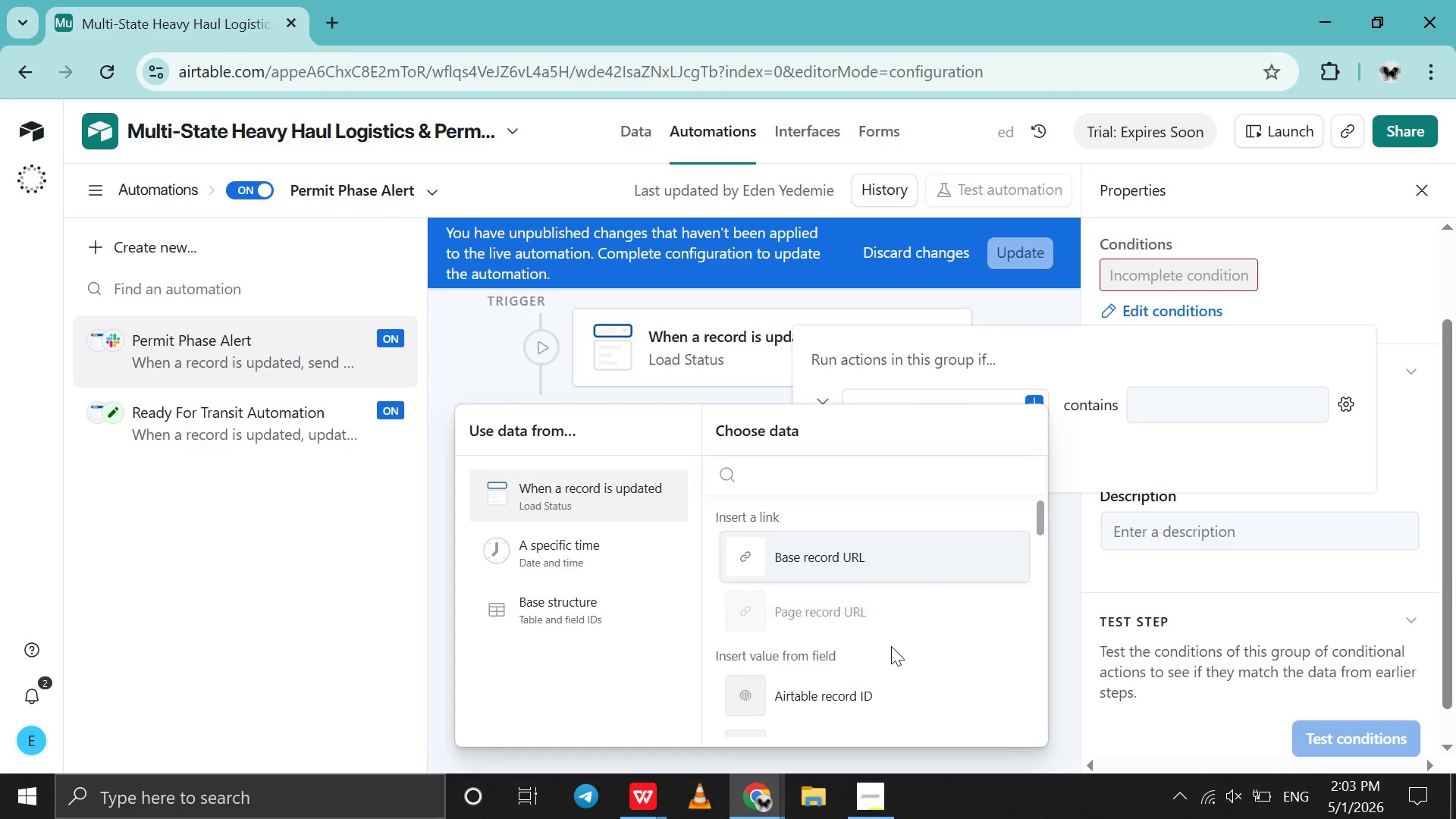 
scroll: coordinate [891, 629], scroll_direction: down, amount: 17.0
 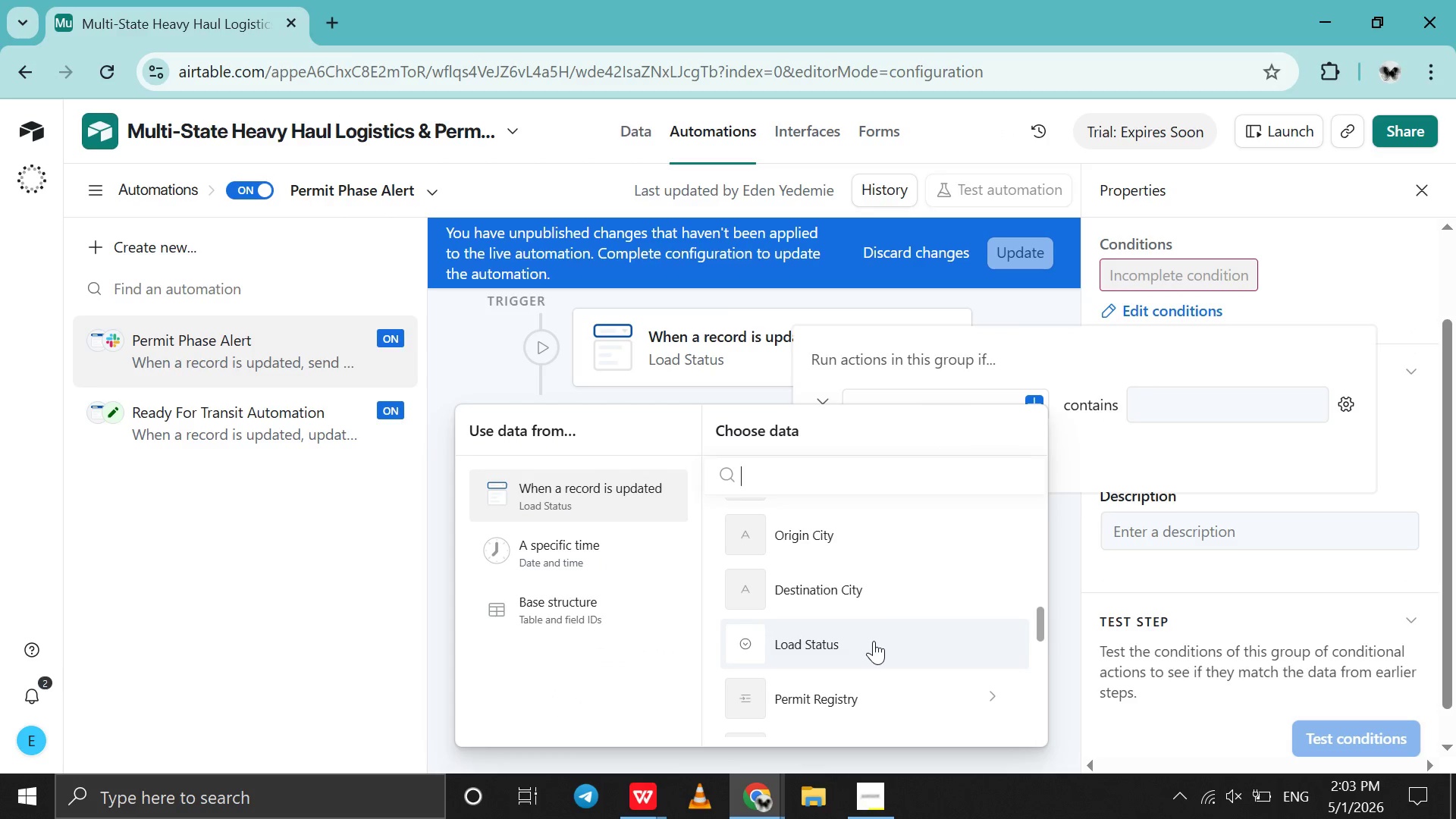 
left_click([874, 641])
 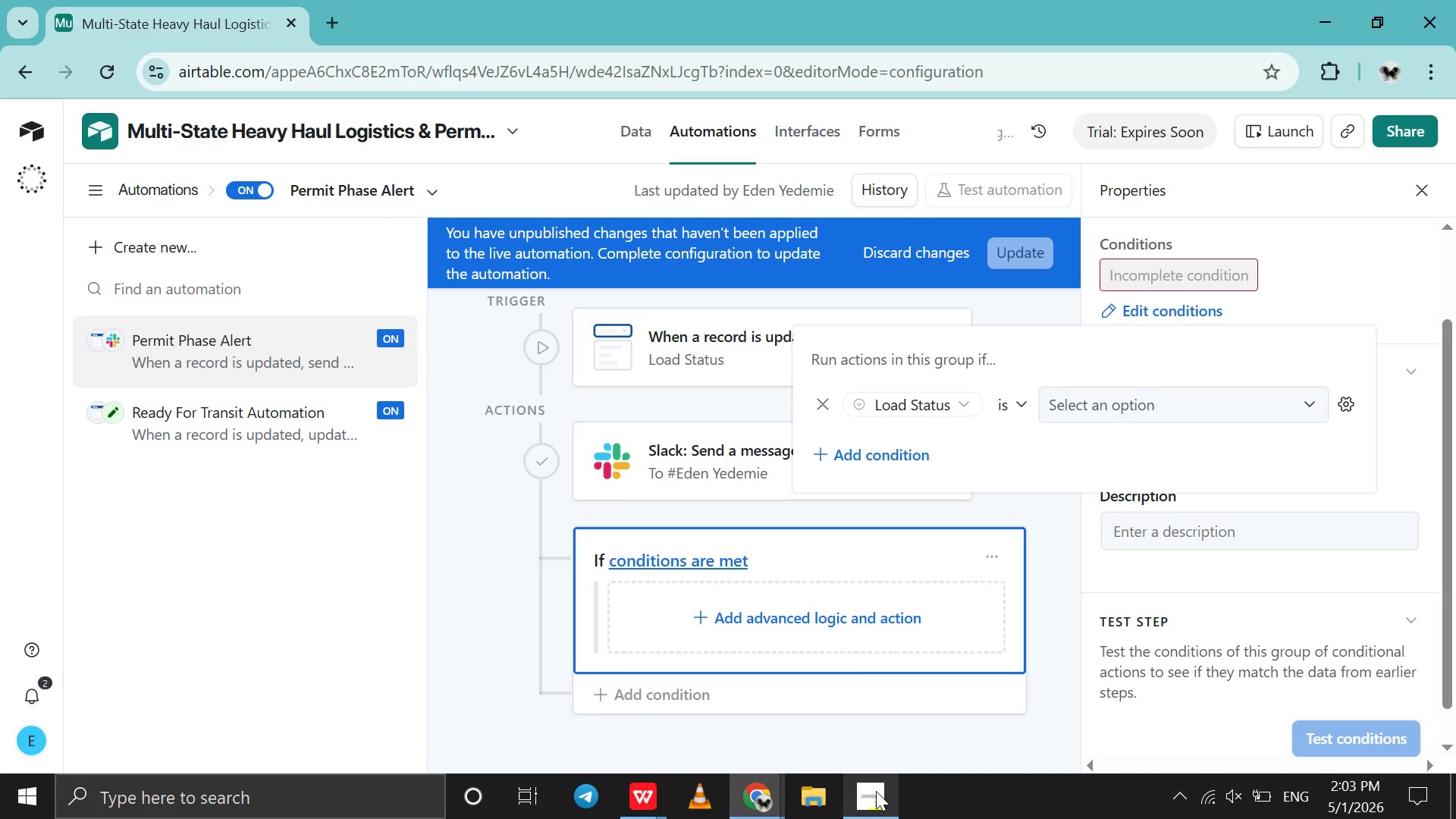 
left_click([876, 791])